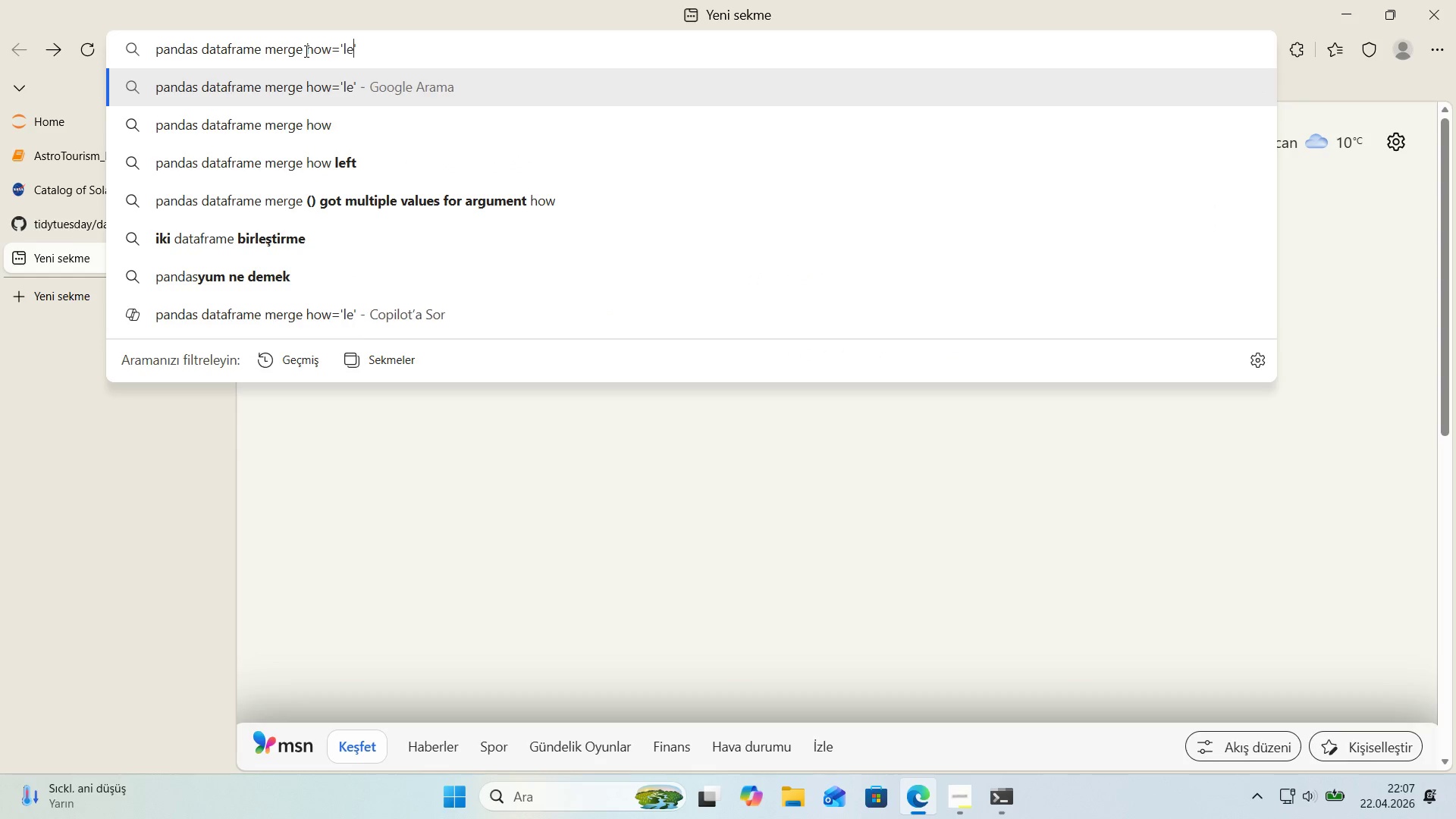 
 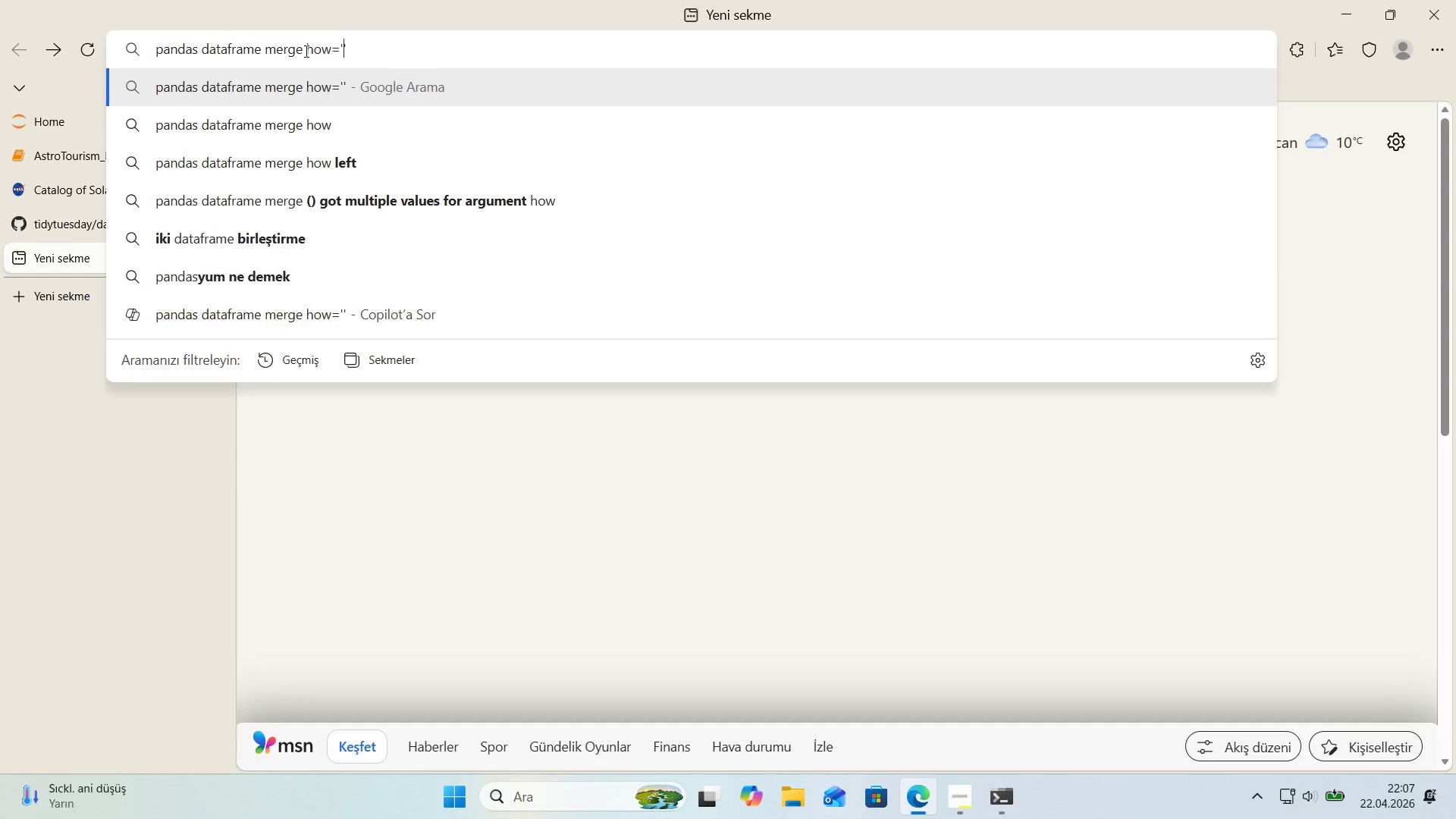 
key(ArrowLeft)
 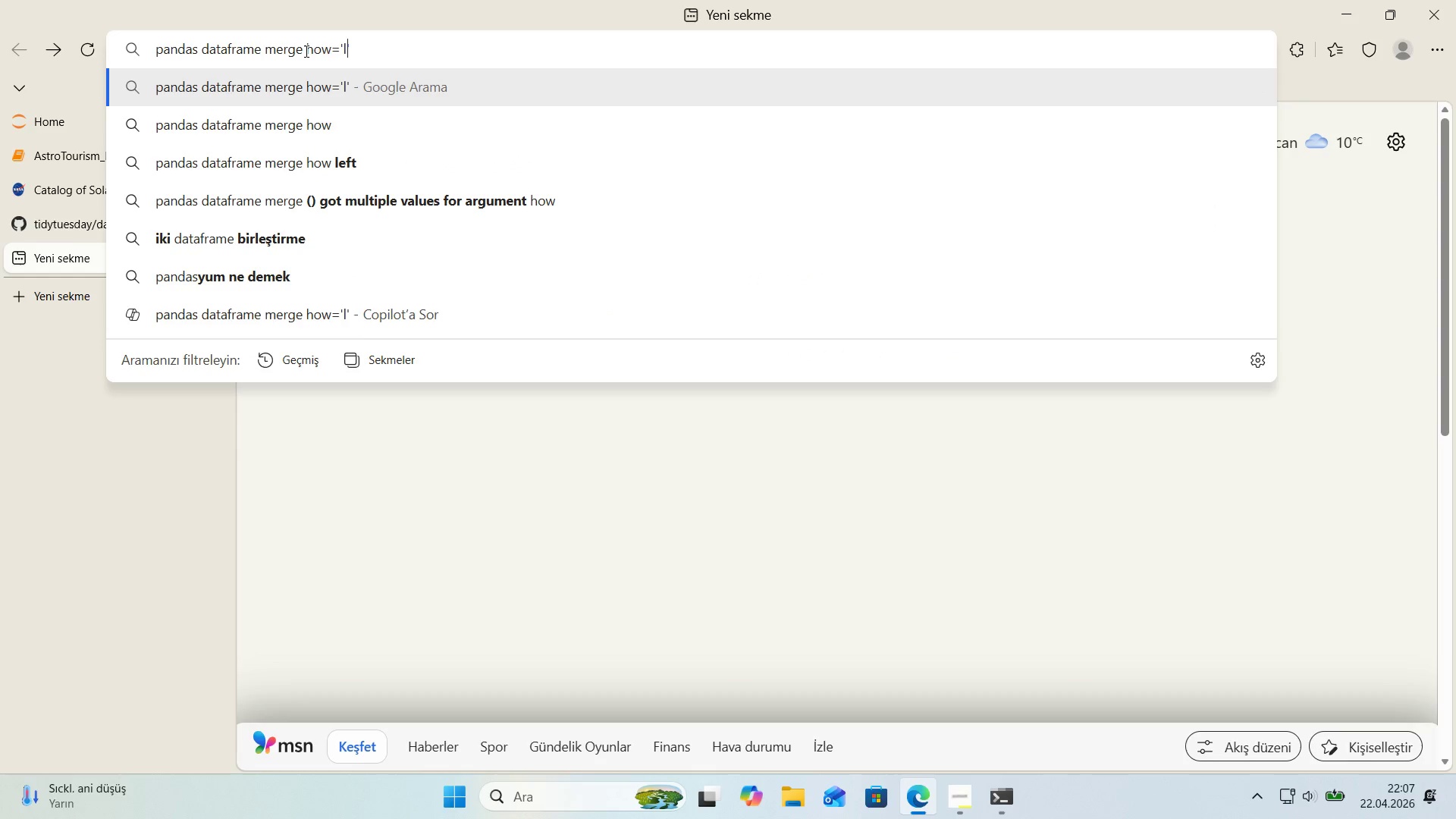 
type(left)
 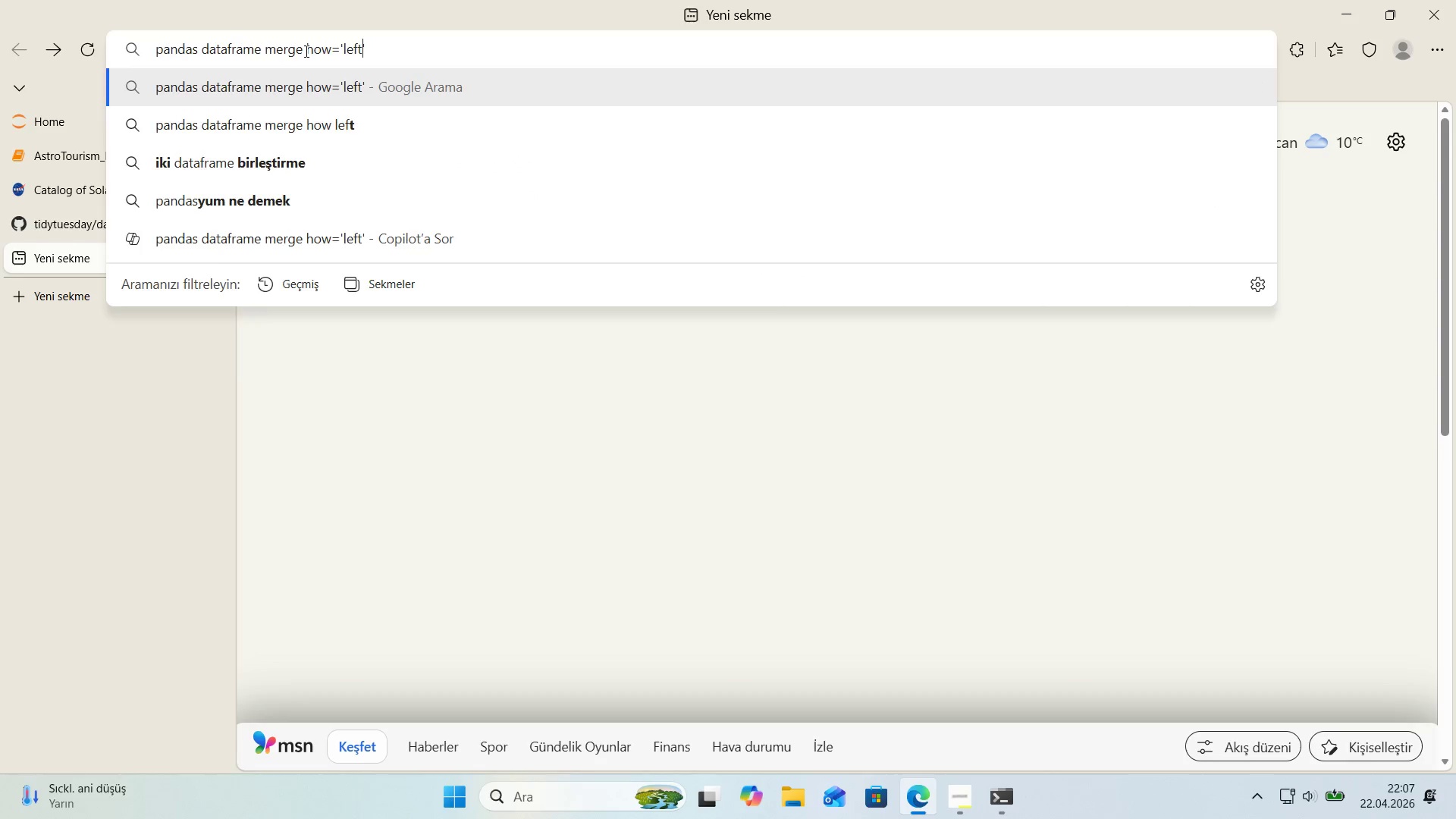 
key(Enter)
 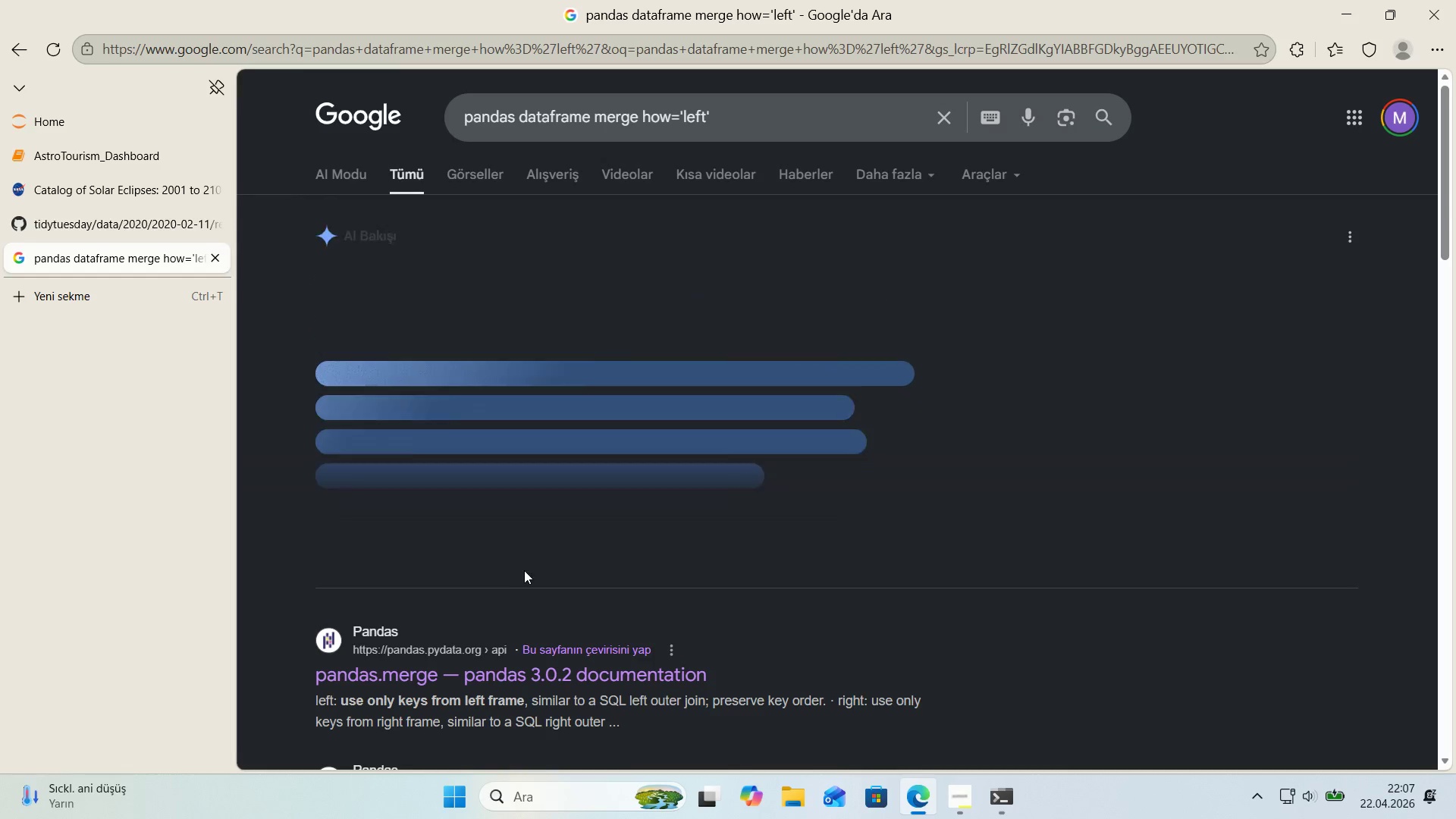 
left_click([542, 548])
 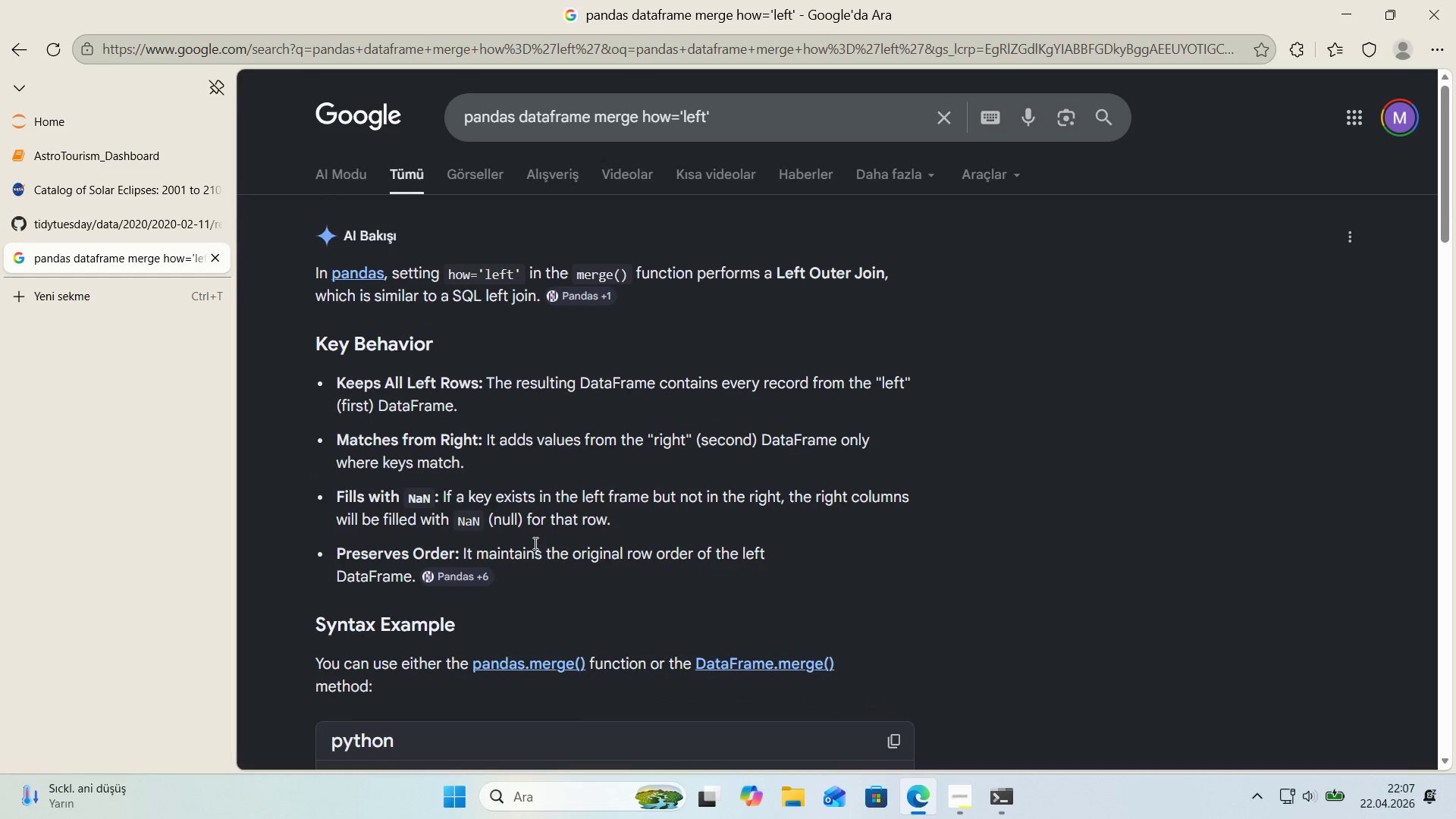 
scroll: coordinate [507, 532], scroll_direction: down, amount: 3.0
 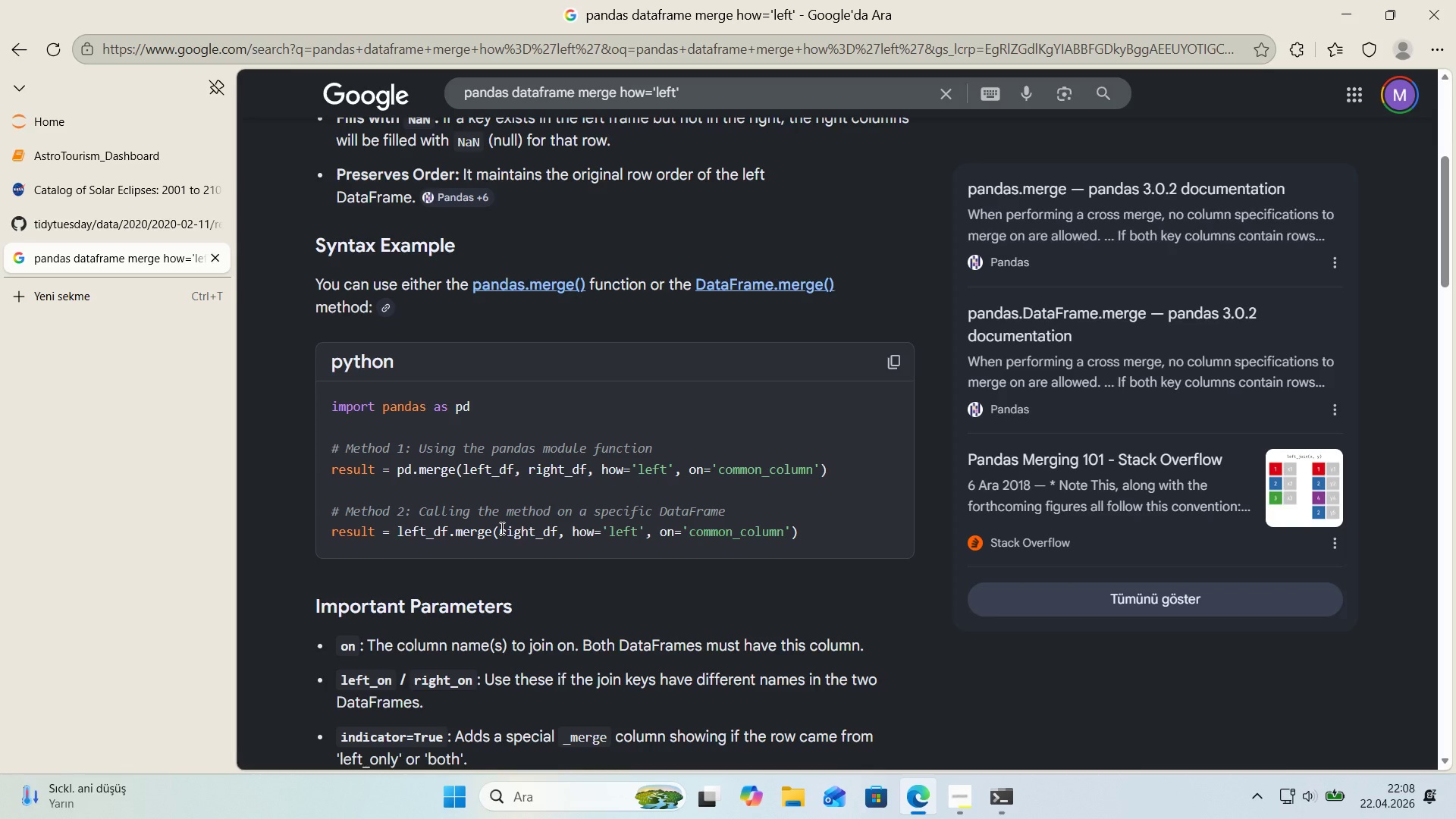 
wait(34.31)
 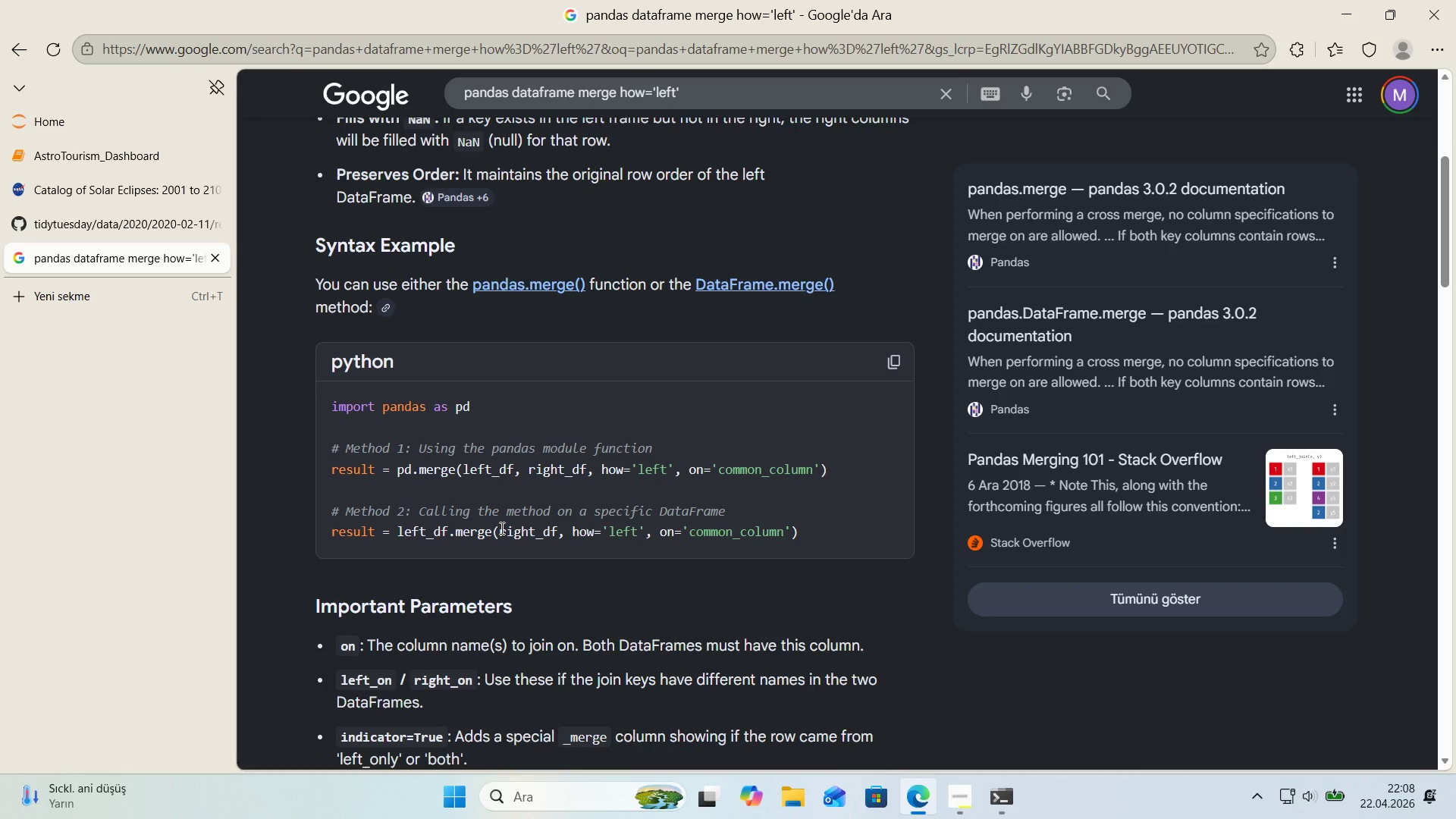 
scroll: coordinate [540, 511], scroll_direction: down, amount: 3.0
 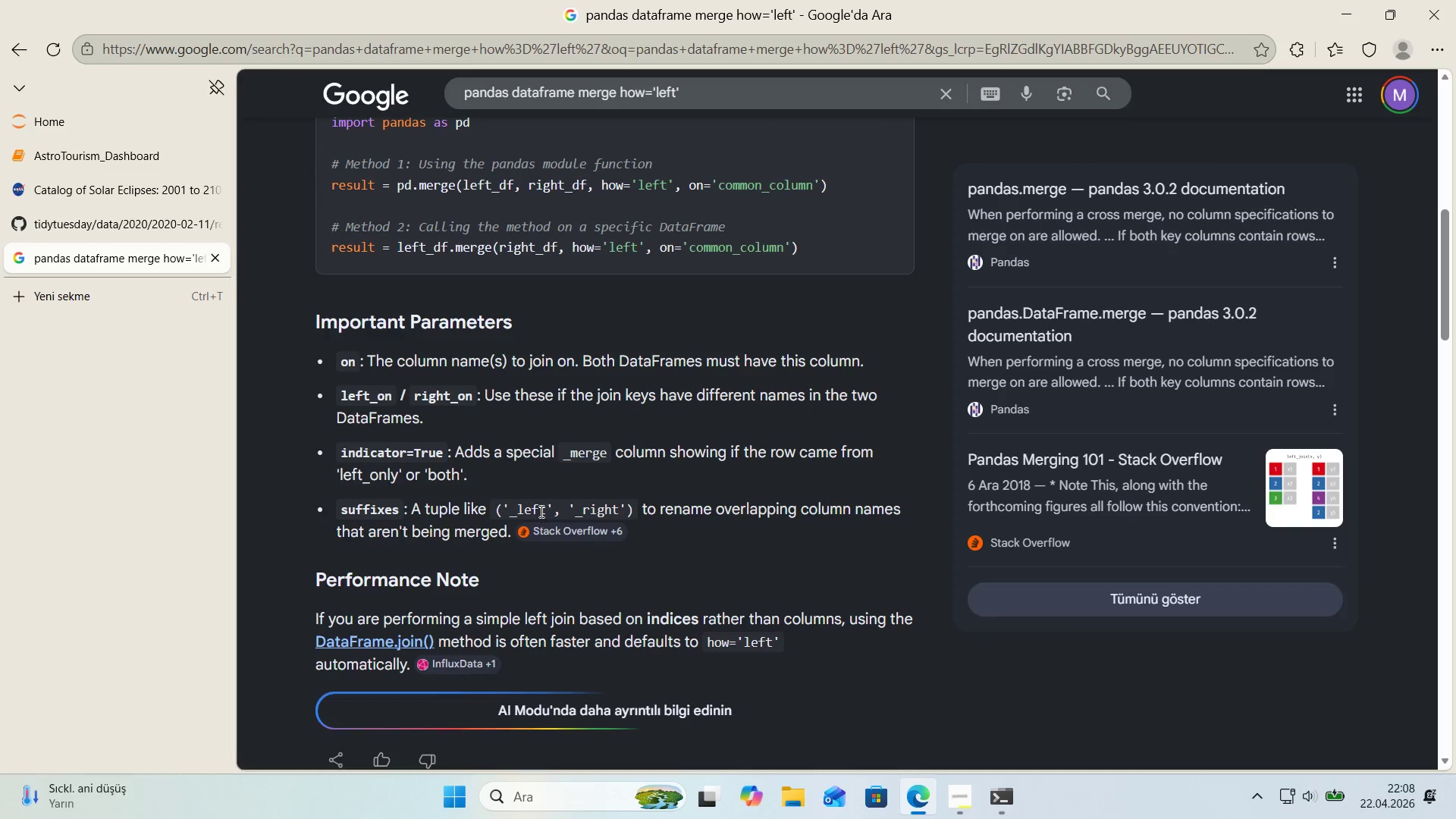 
scroll: coordinate [540, 511], scroll_direction: up, amount: 2.0
 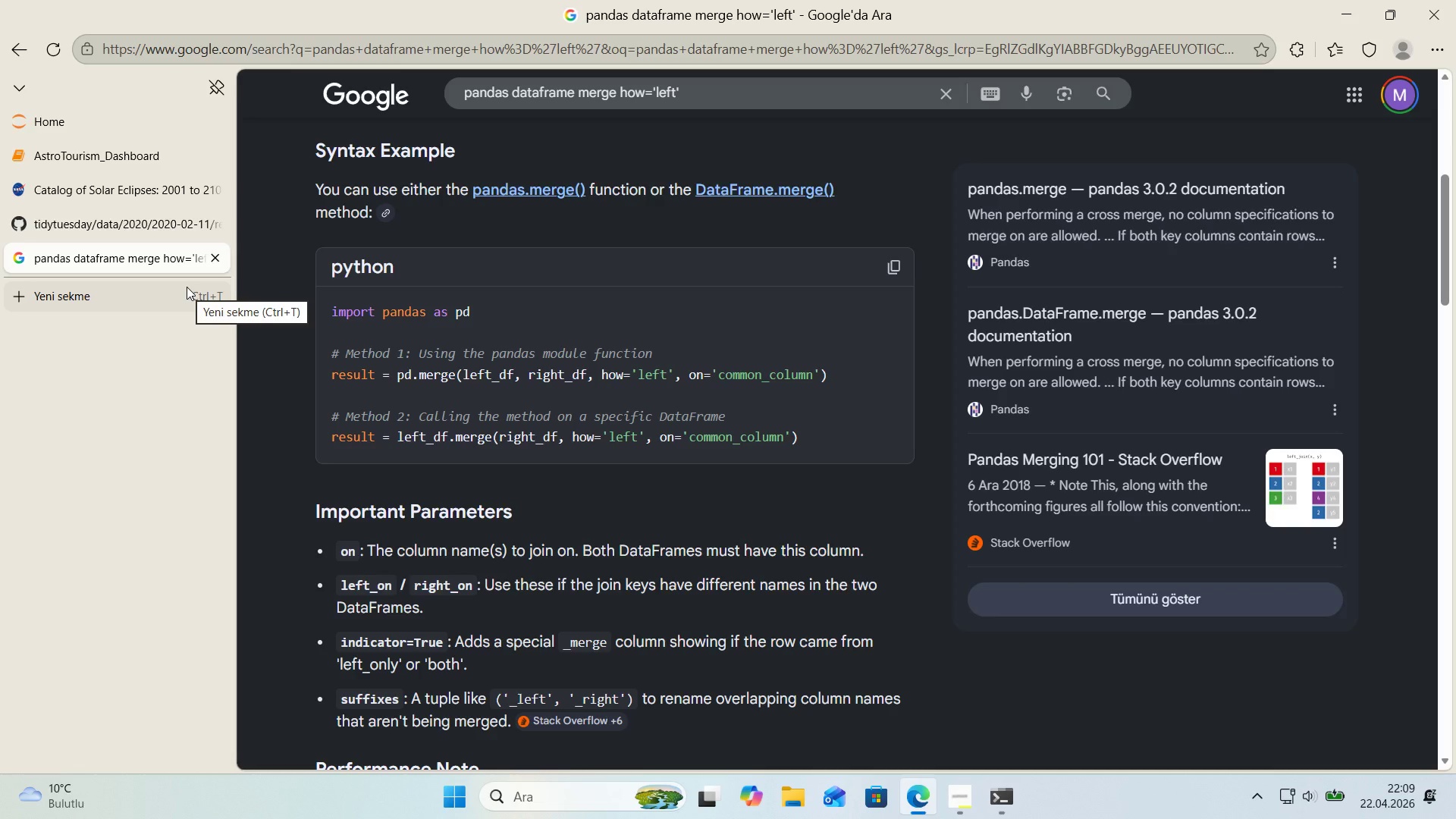 
wait(50.13)
 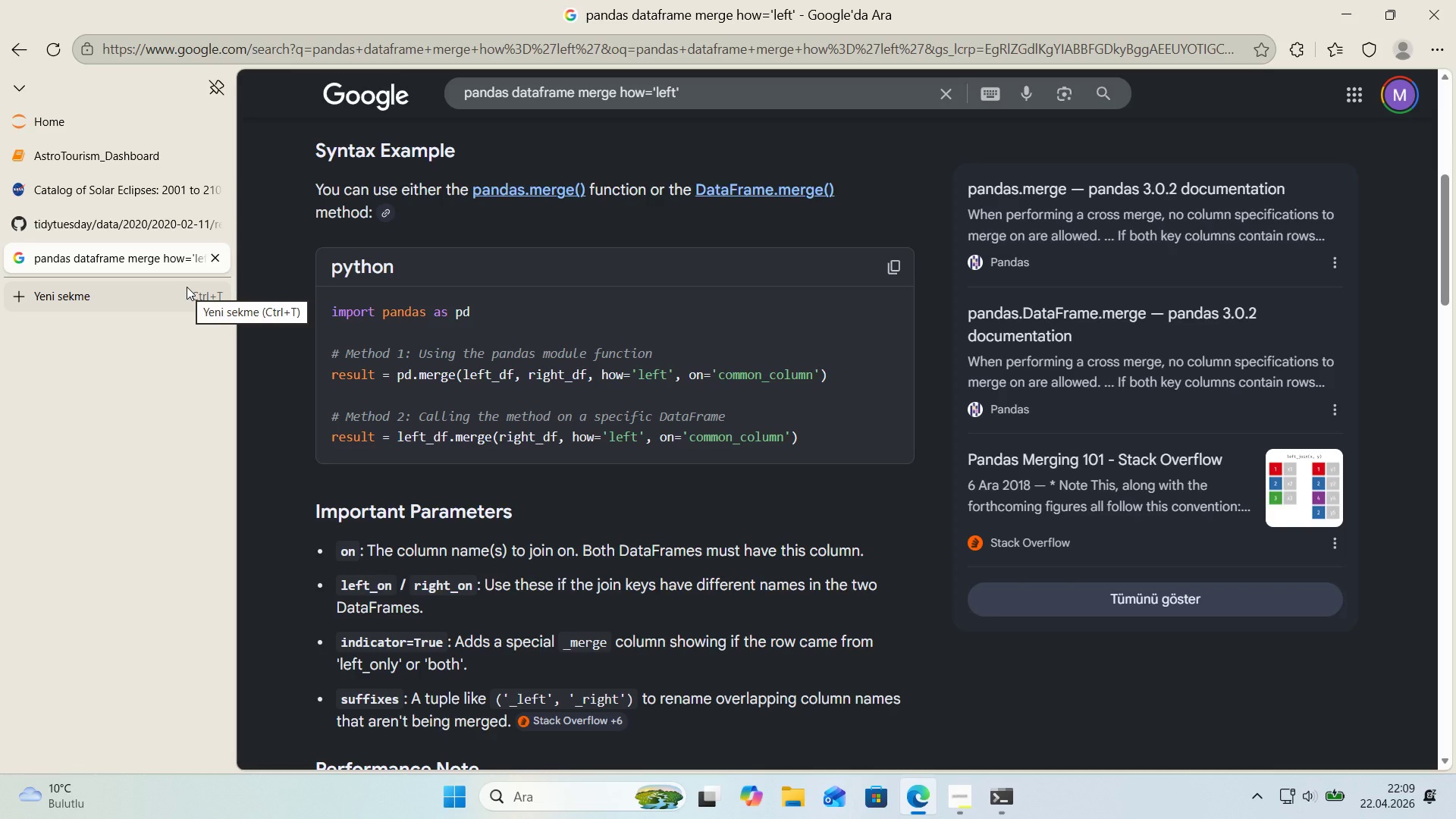 
scroll: coordinate [265, 274], scroll_direction: down, amount: 2.0
 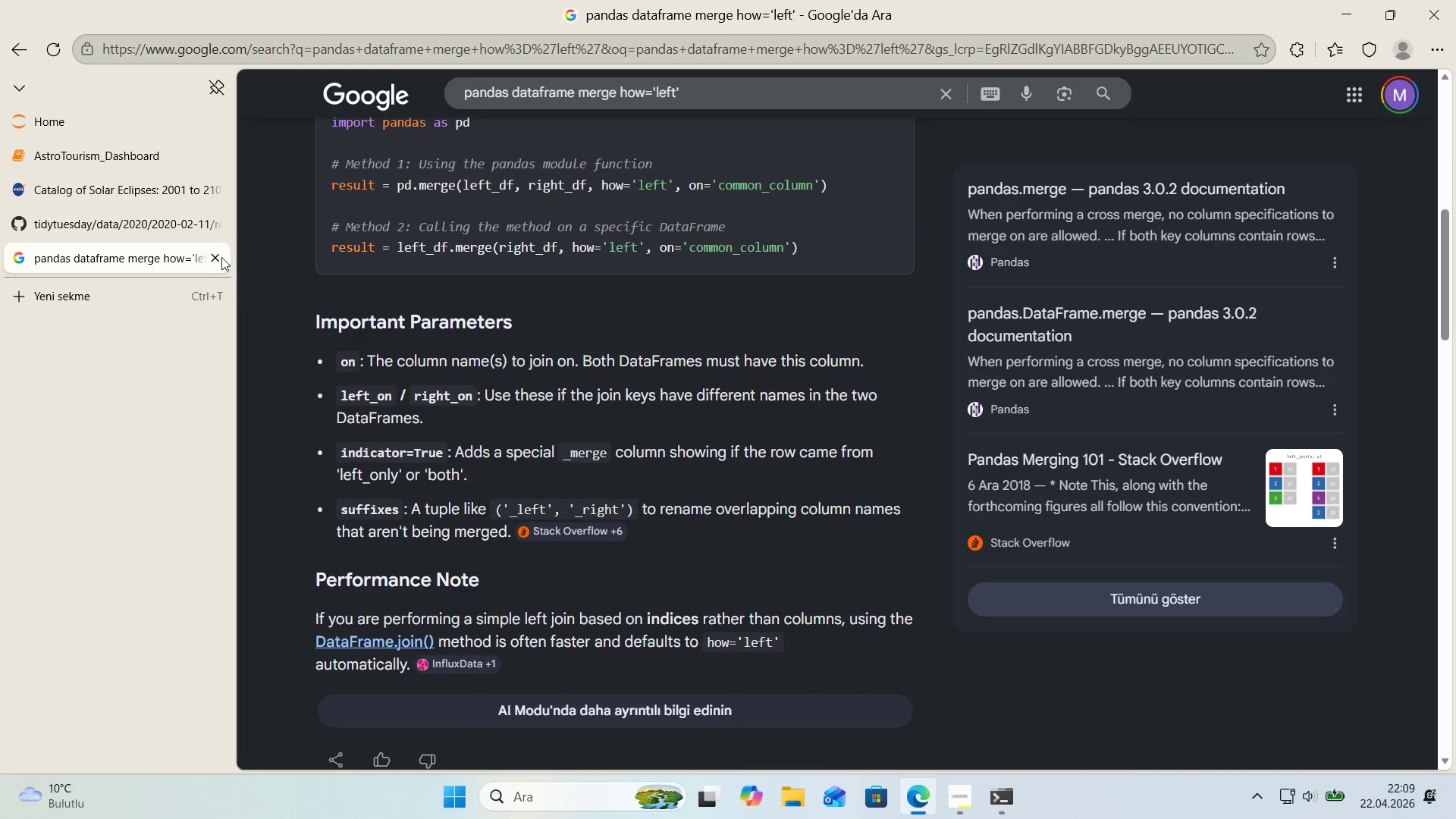 
left_click([218, 260])
 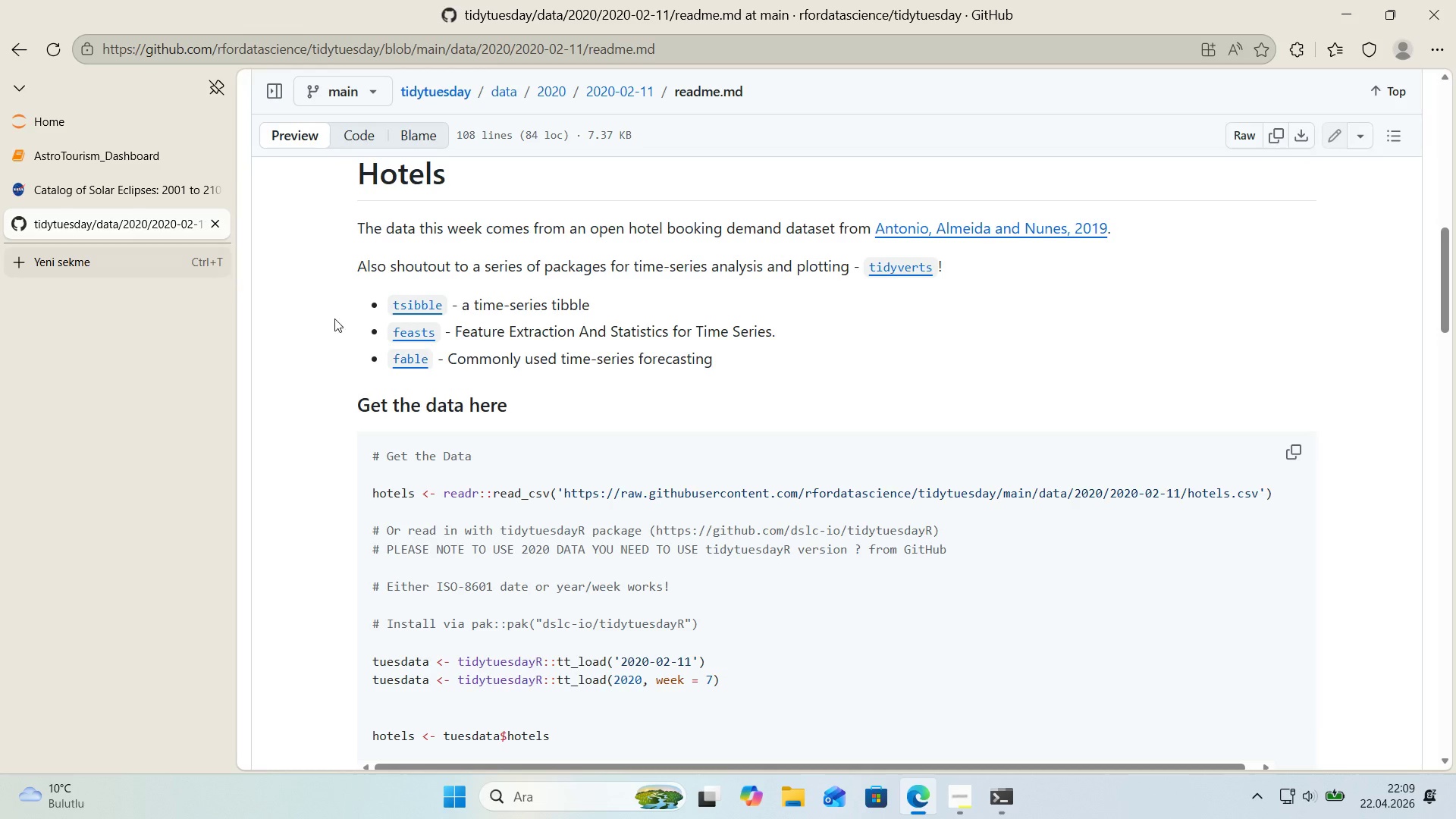 
scroll: coordinate [539, 411], scroll_direction: down, amount: 5.0
 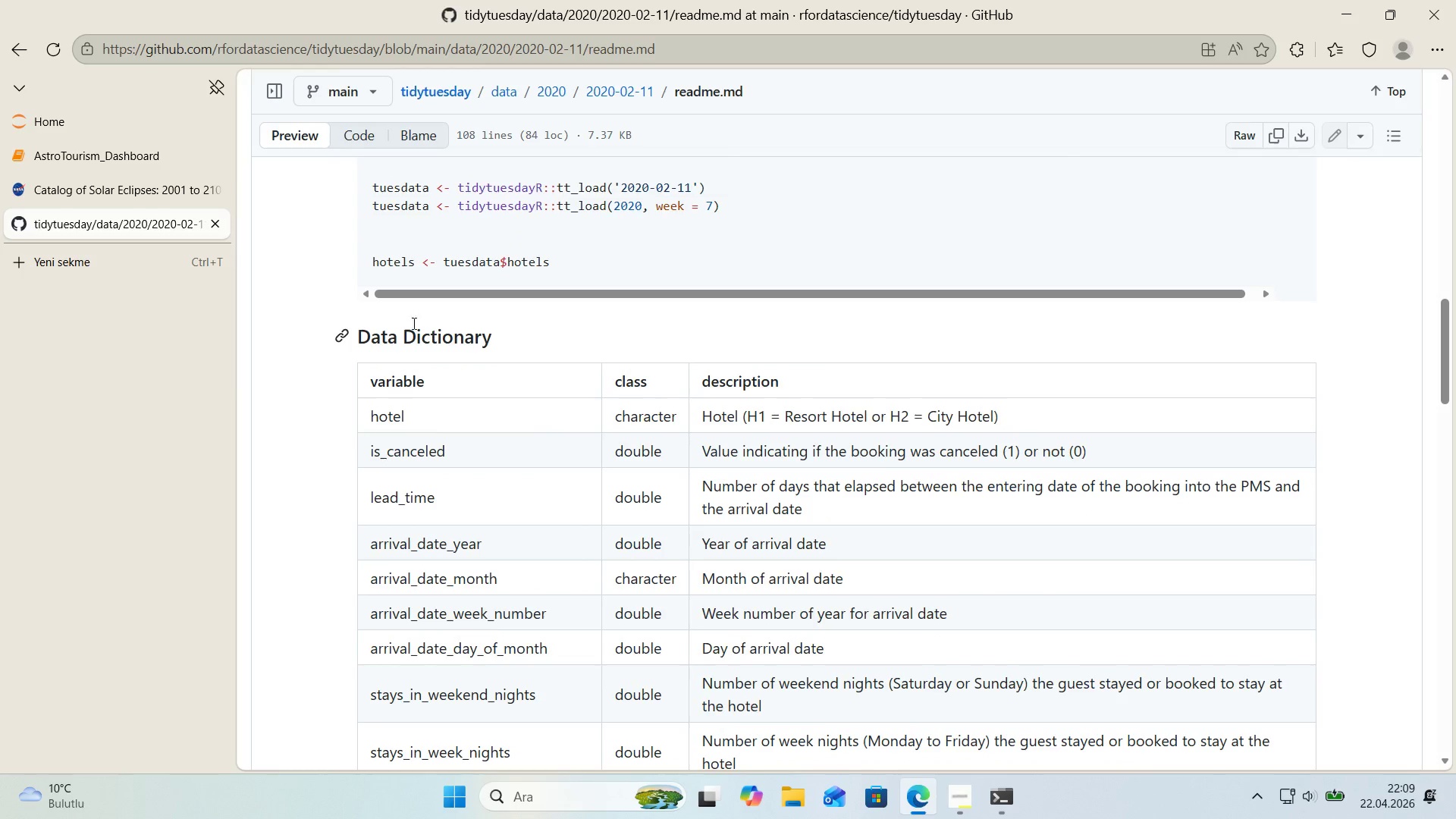 
scroll: coordinate [314, 286], scroll_direction: up, amount: 12.0
 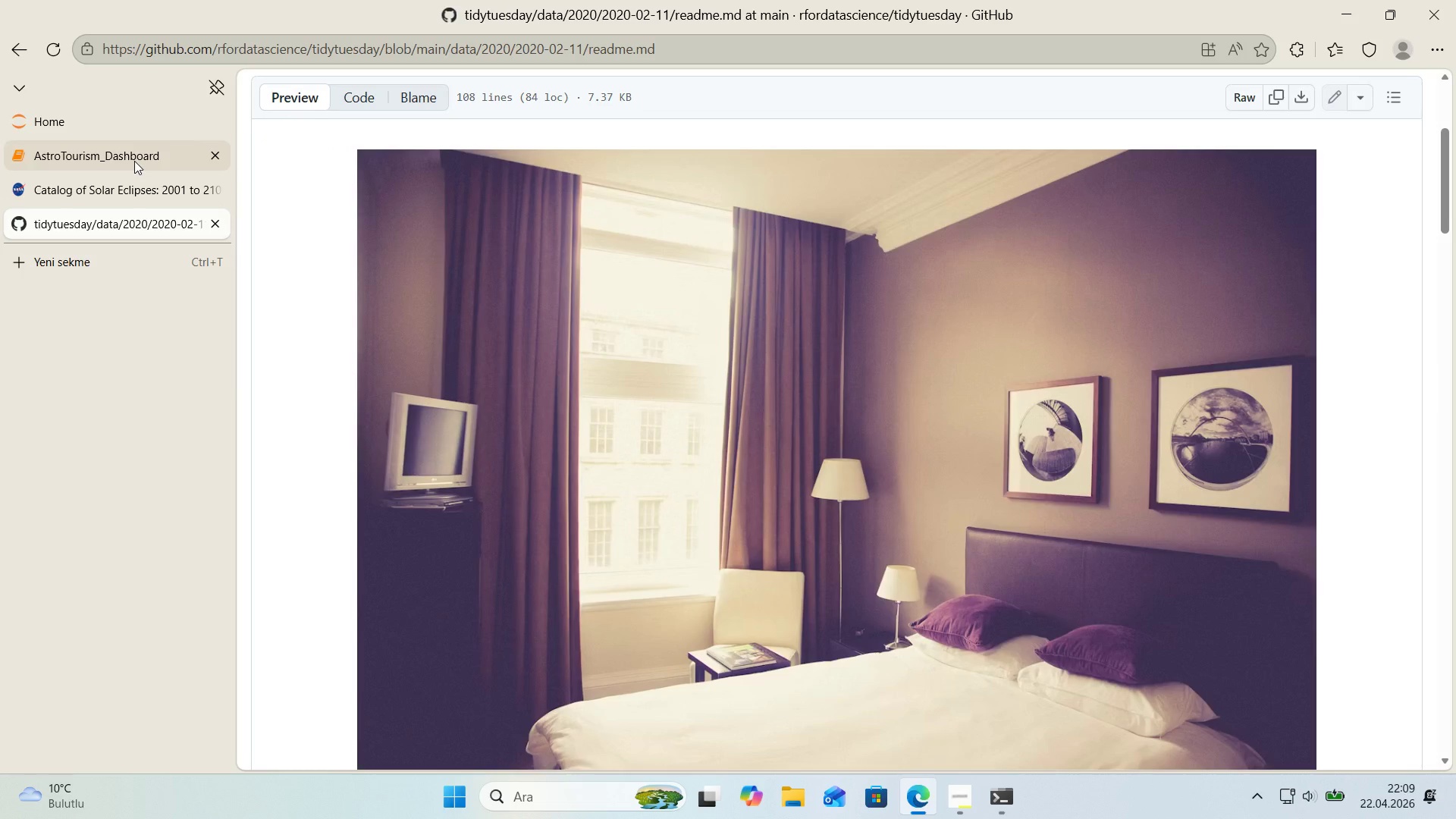 
left_click([134, 161])
 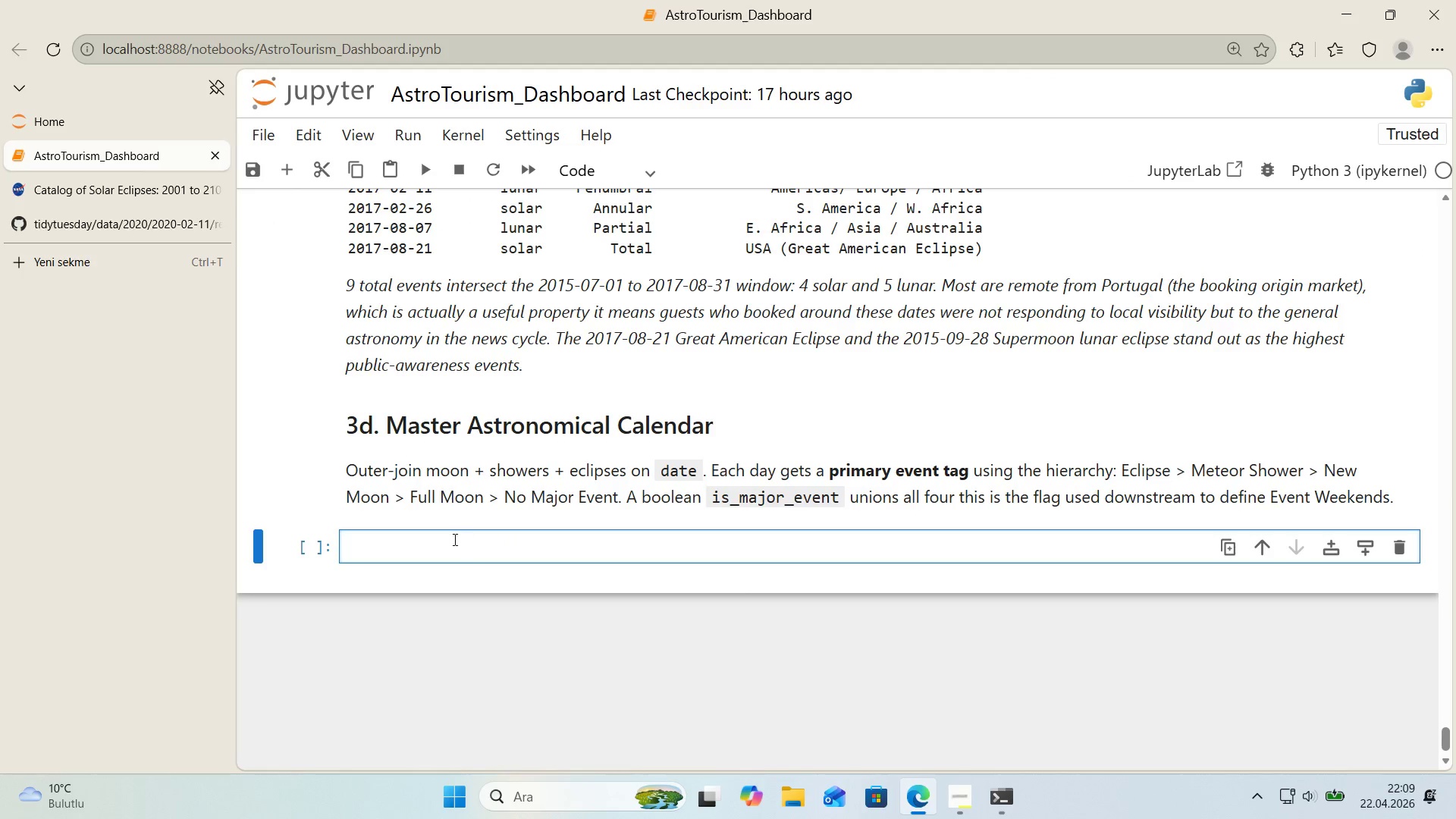 
left_click([438, 554])
 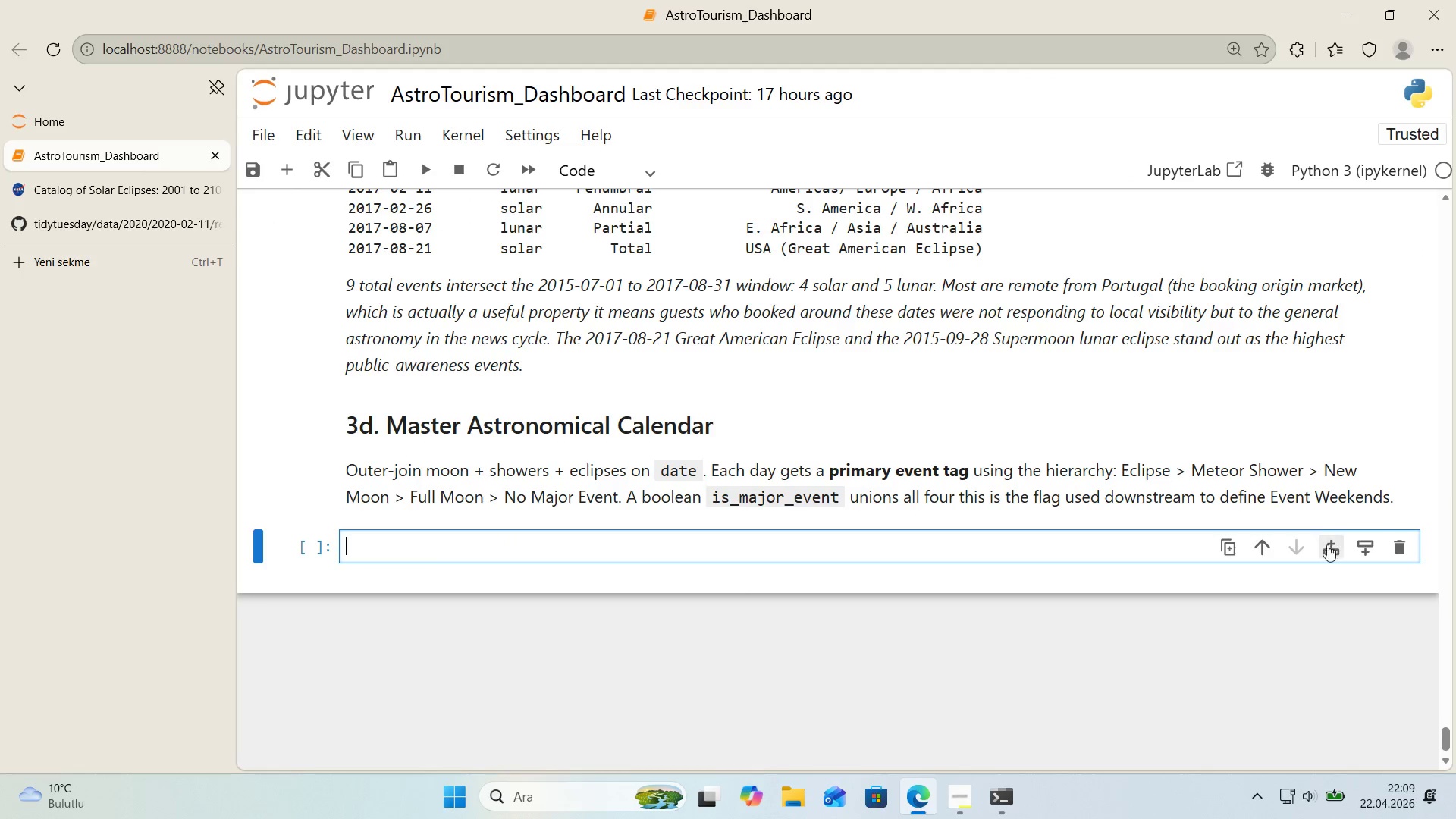 
scroll: coordinate [951, 557], scroll_direction: down, amount: 1.0
 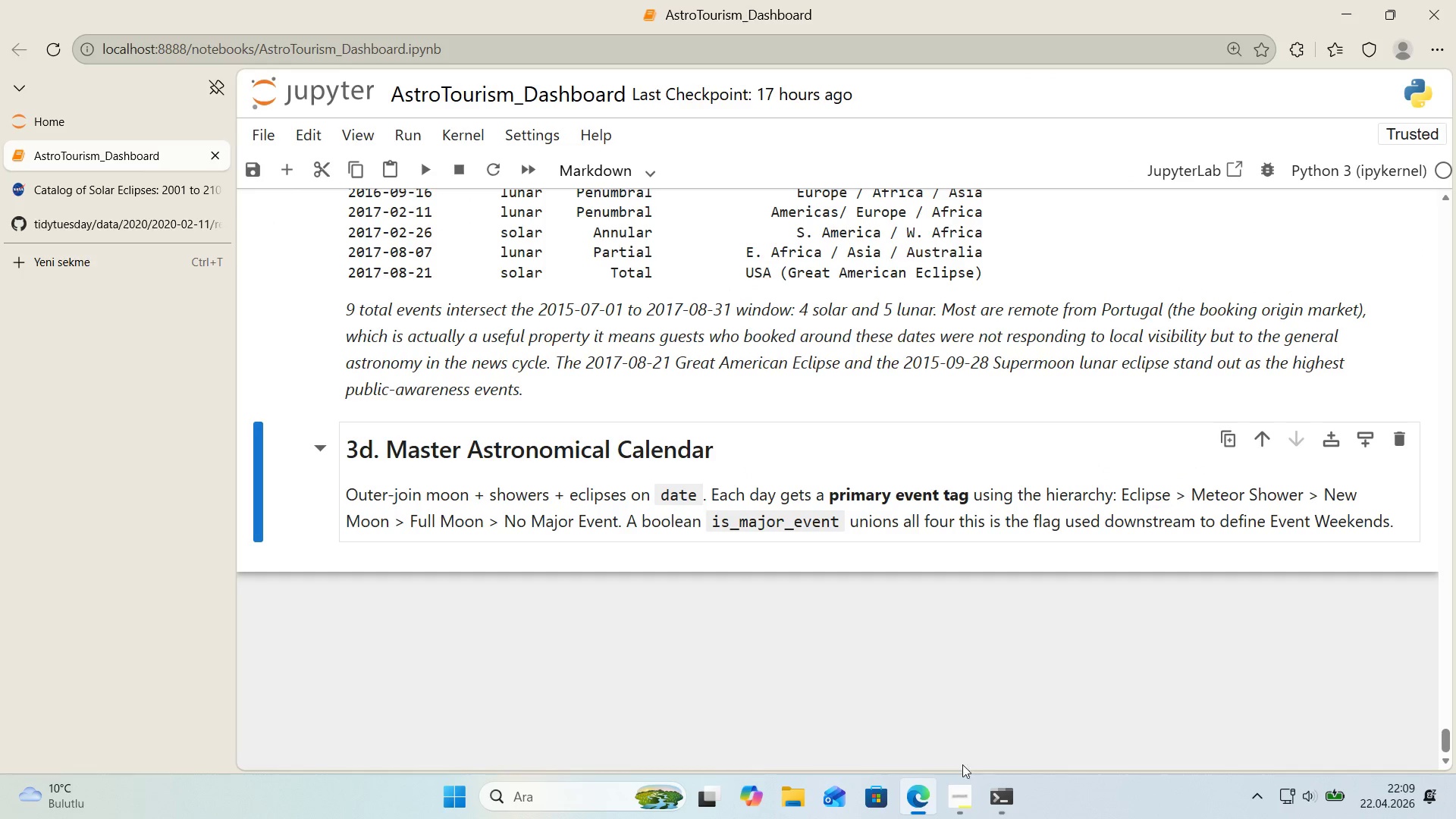 